 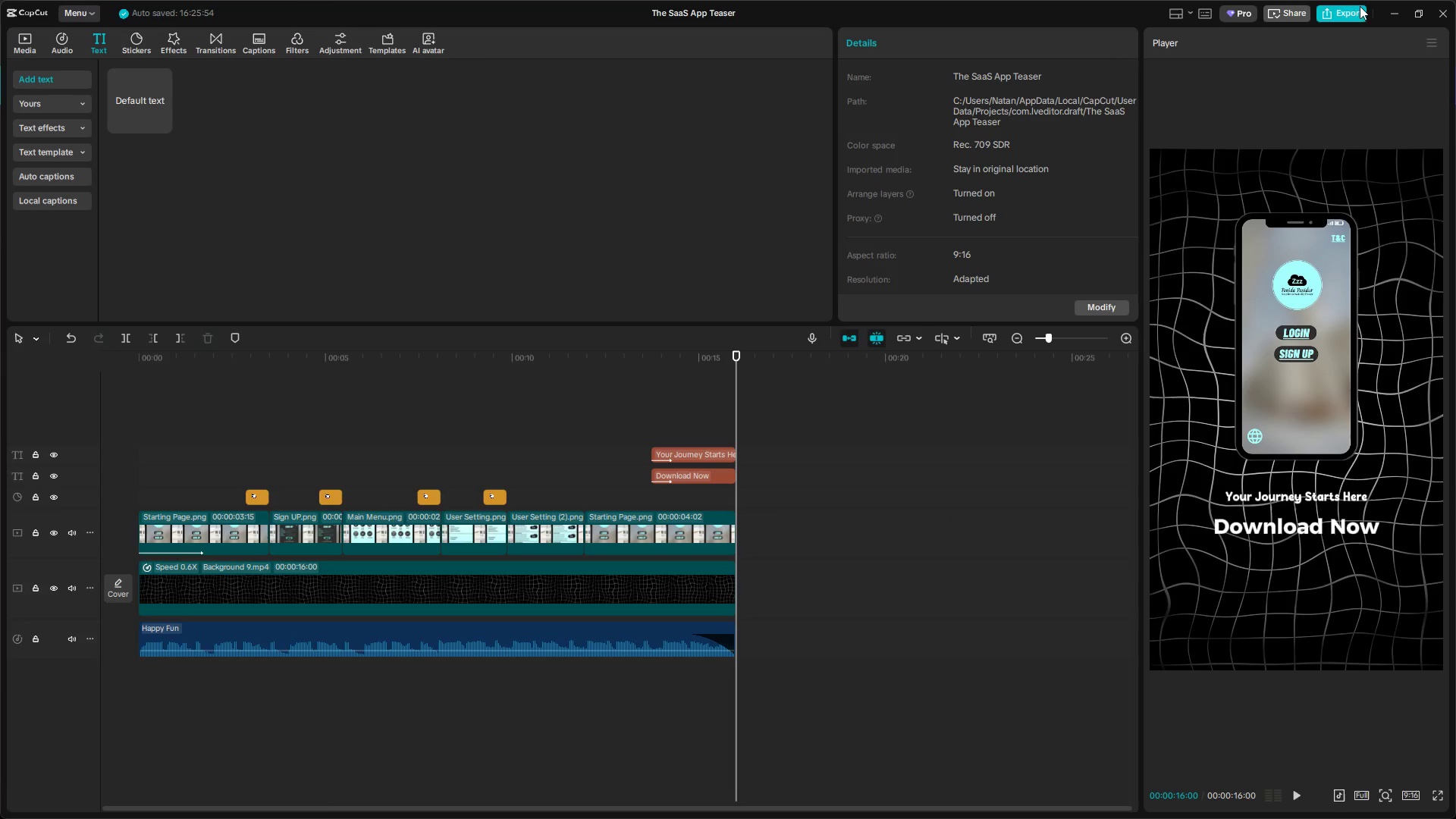 
left_click([1351, 11])
 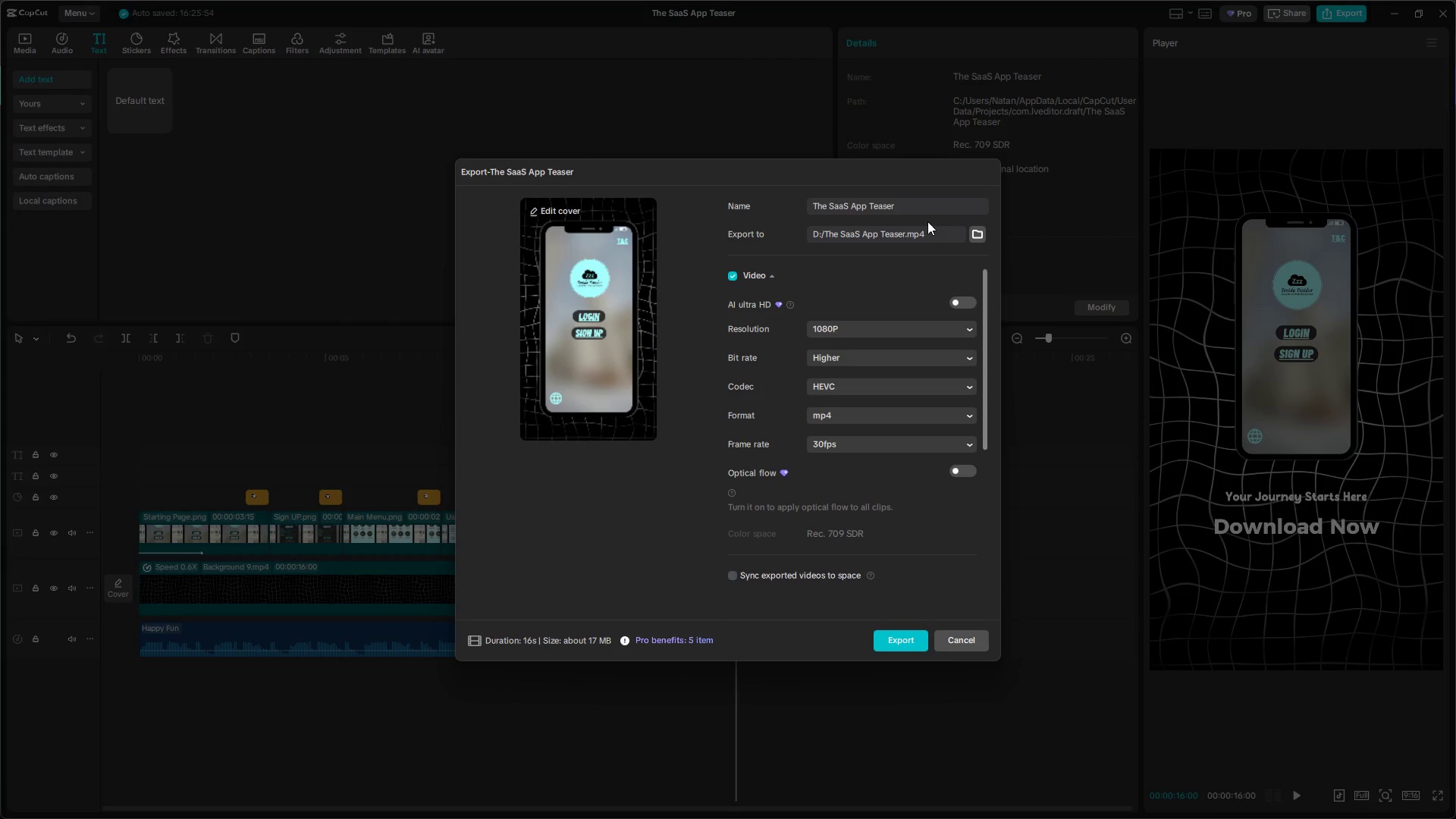 
left_click([911, 206])
 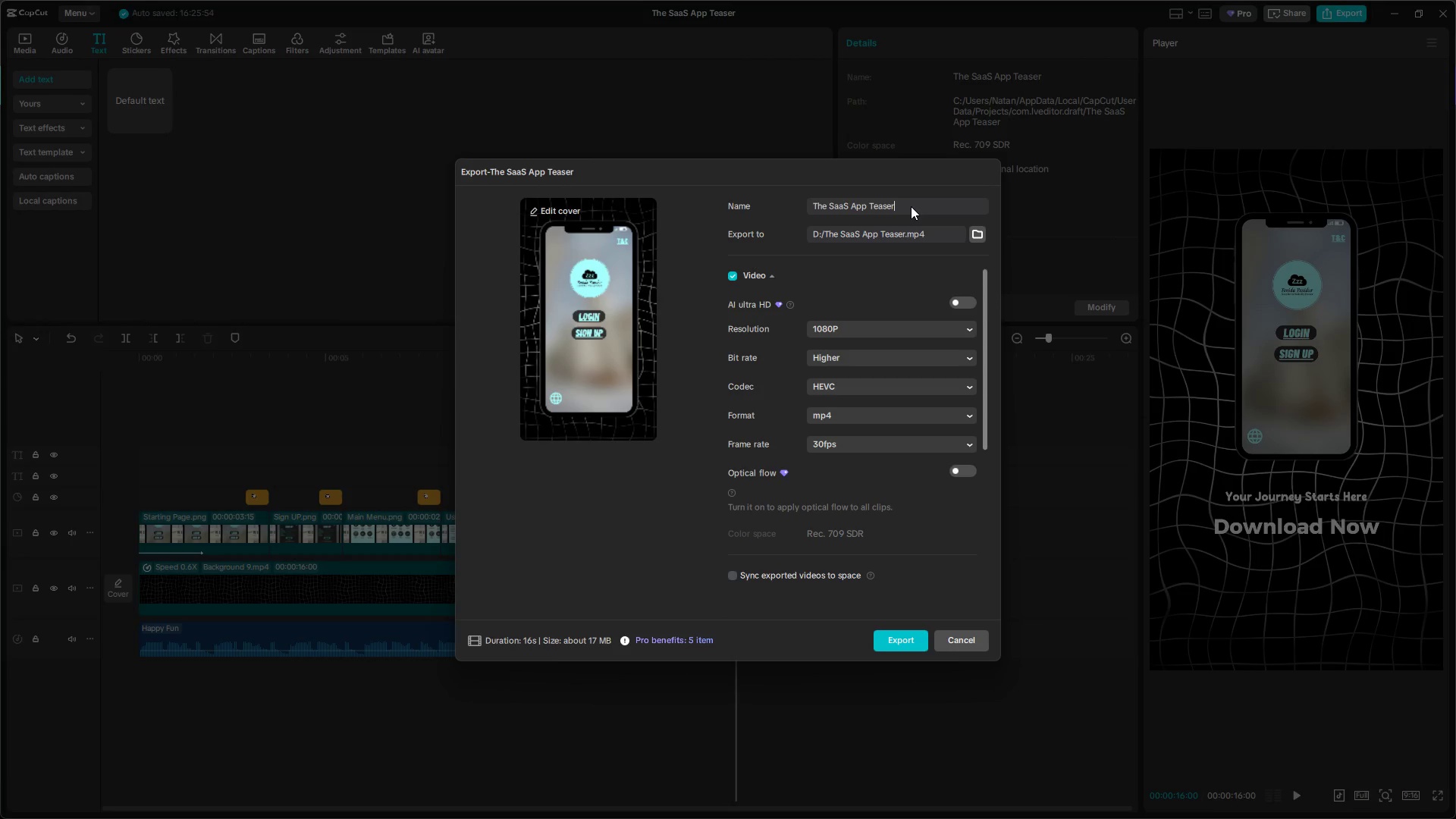 
key(Space)
 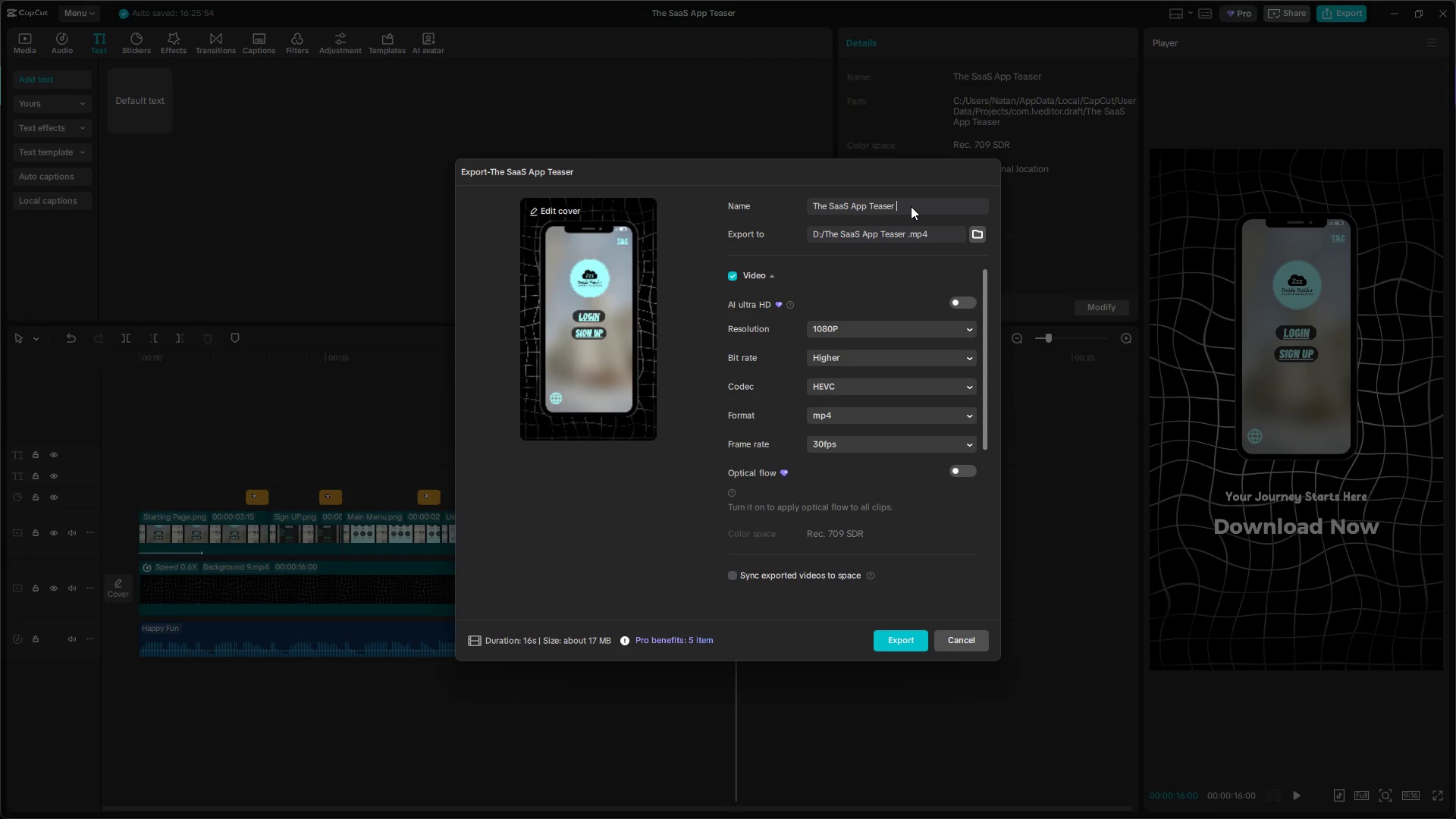 
key(1)
 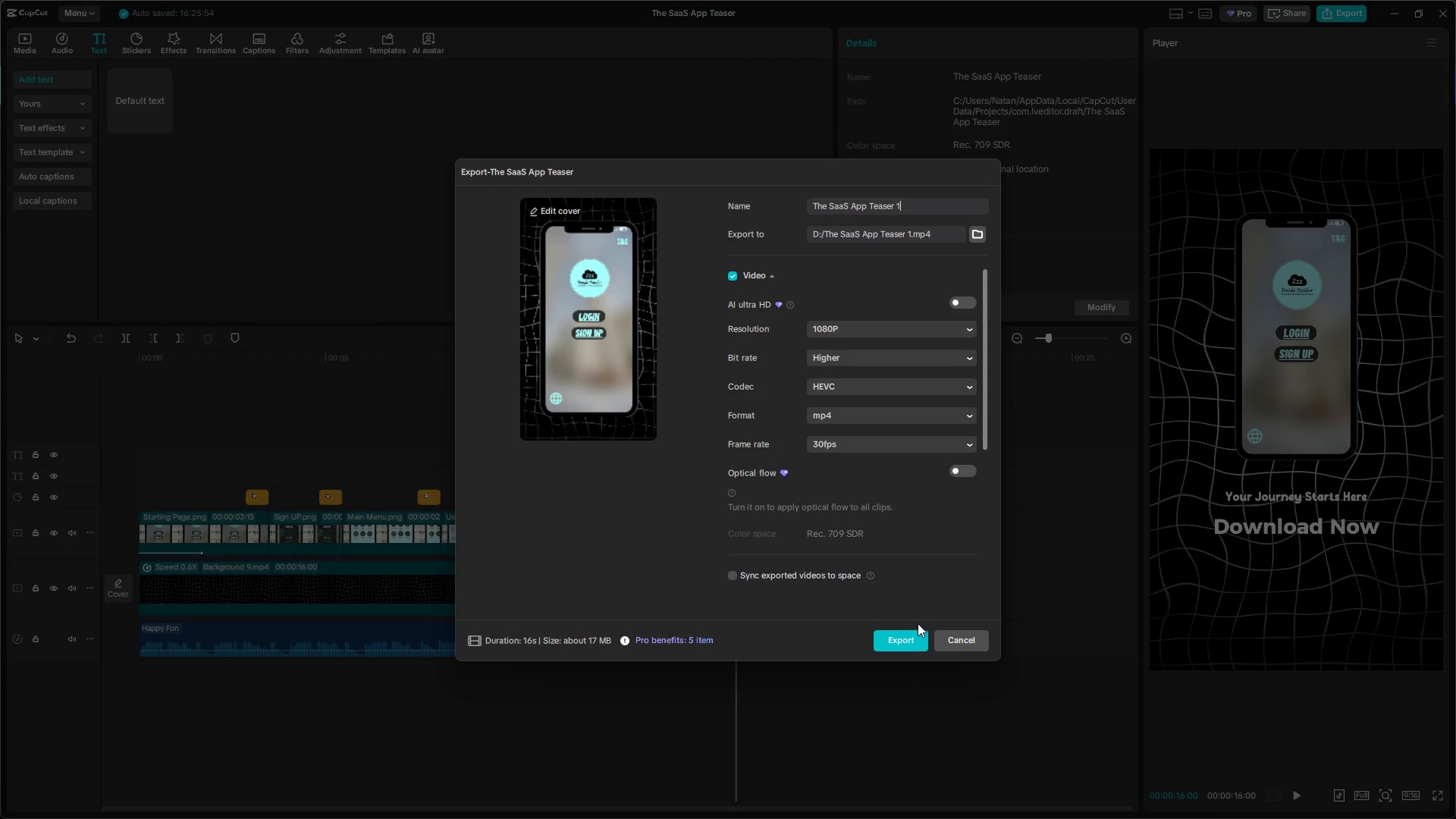 
left_click([912, 641])
 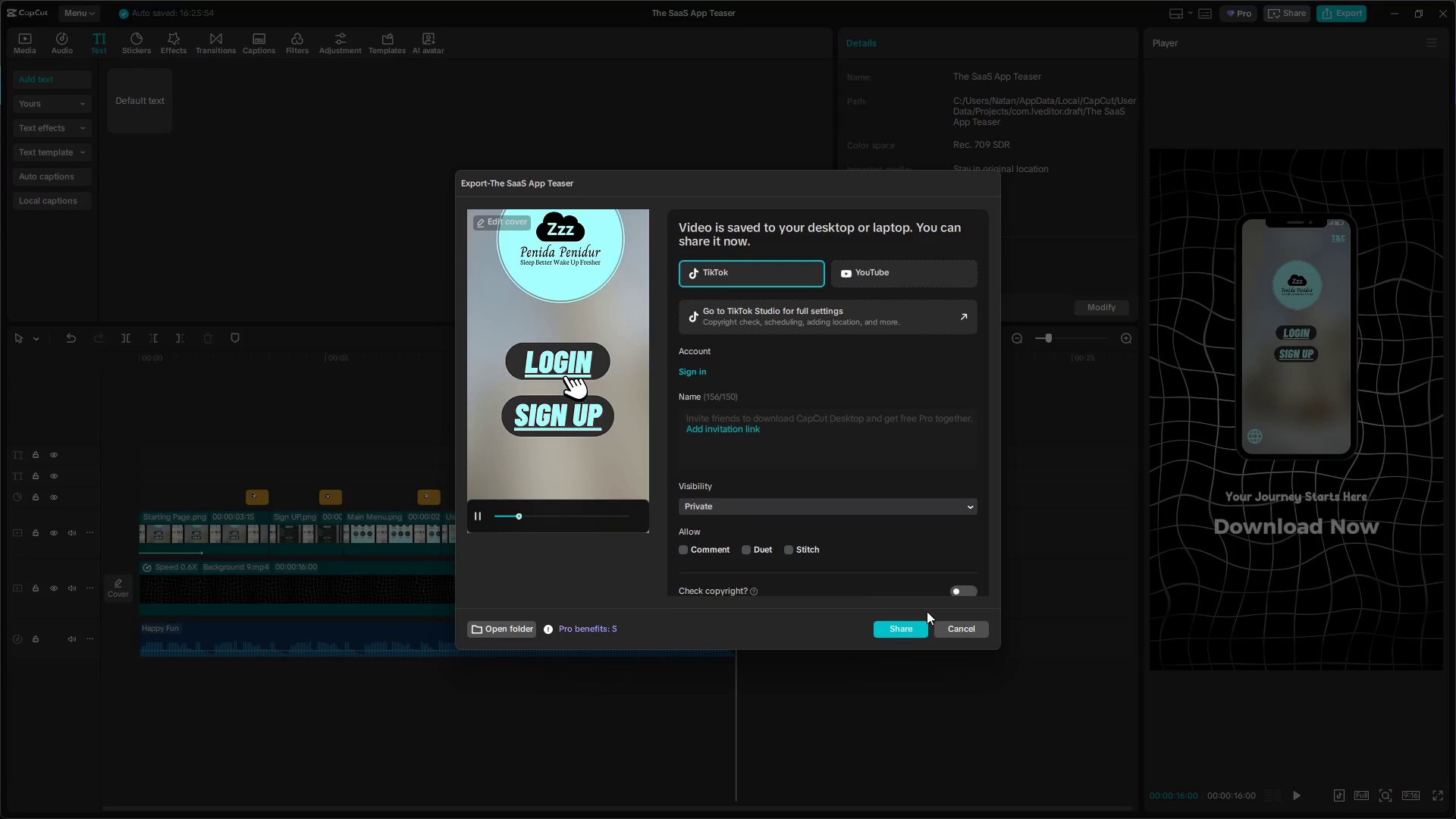 
wait(10.5)
 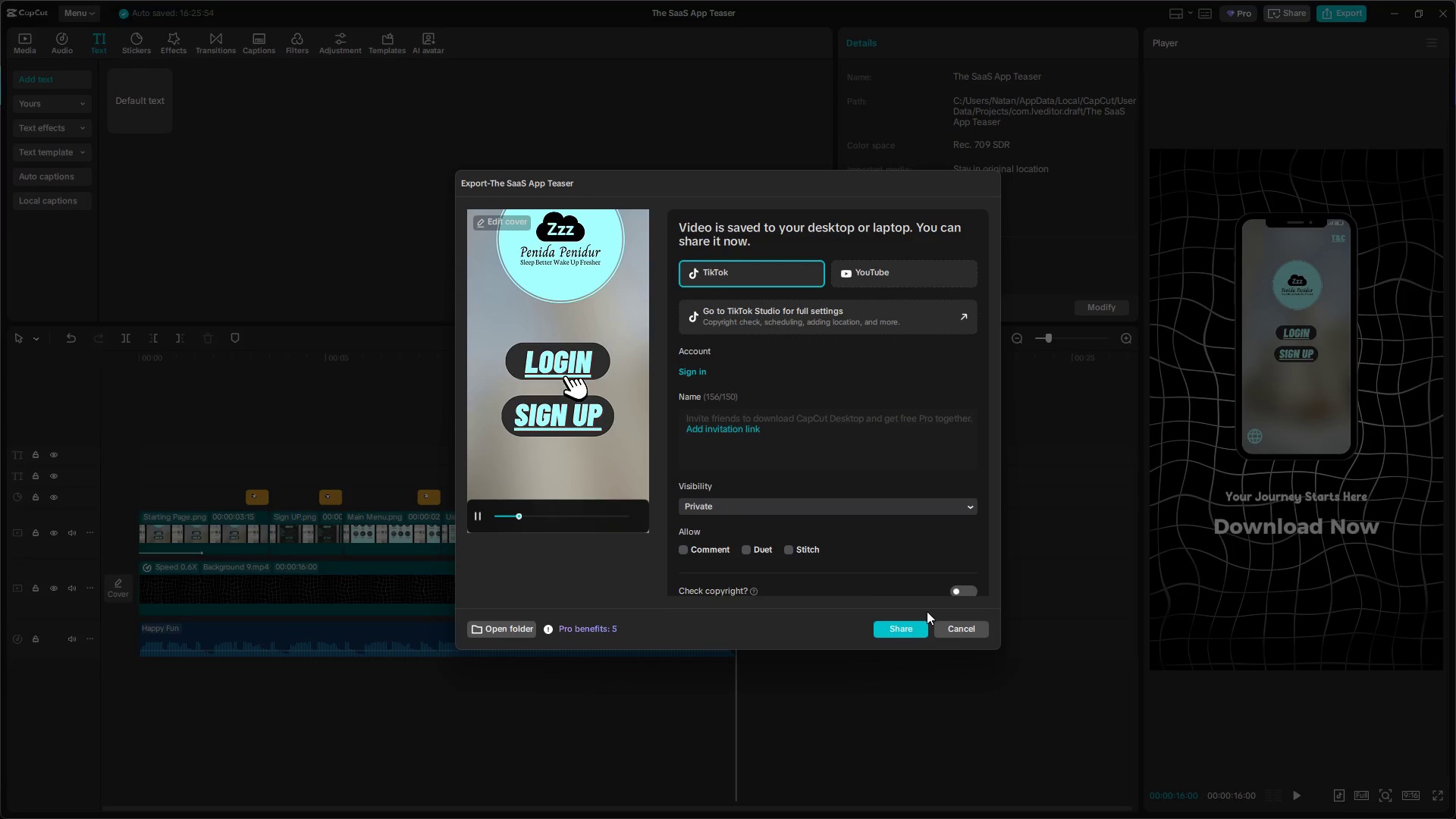 
left_click([984, 627])
 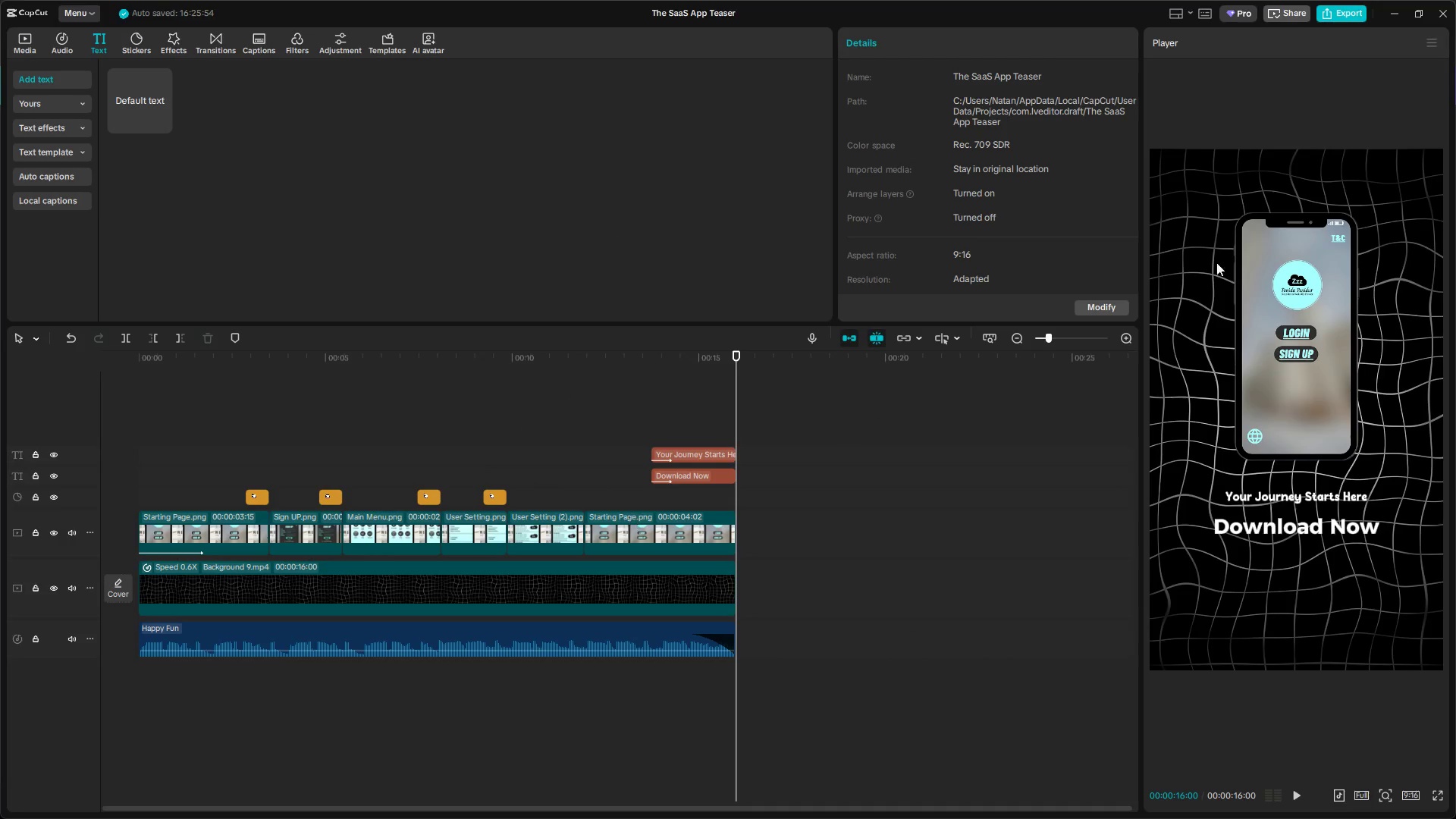 
left_click([1449, 9])
 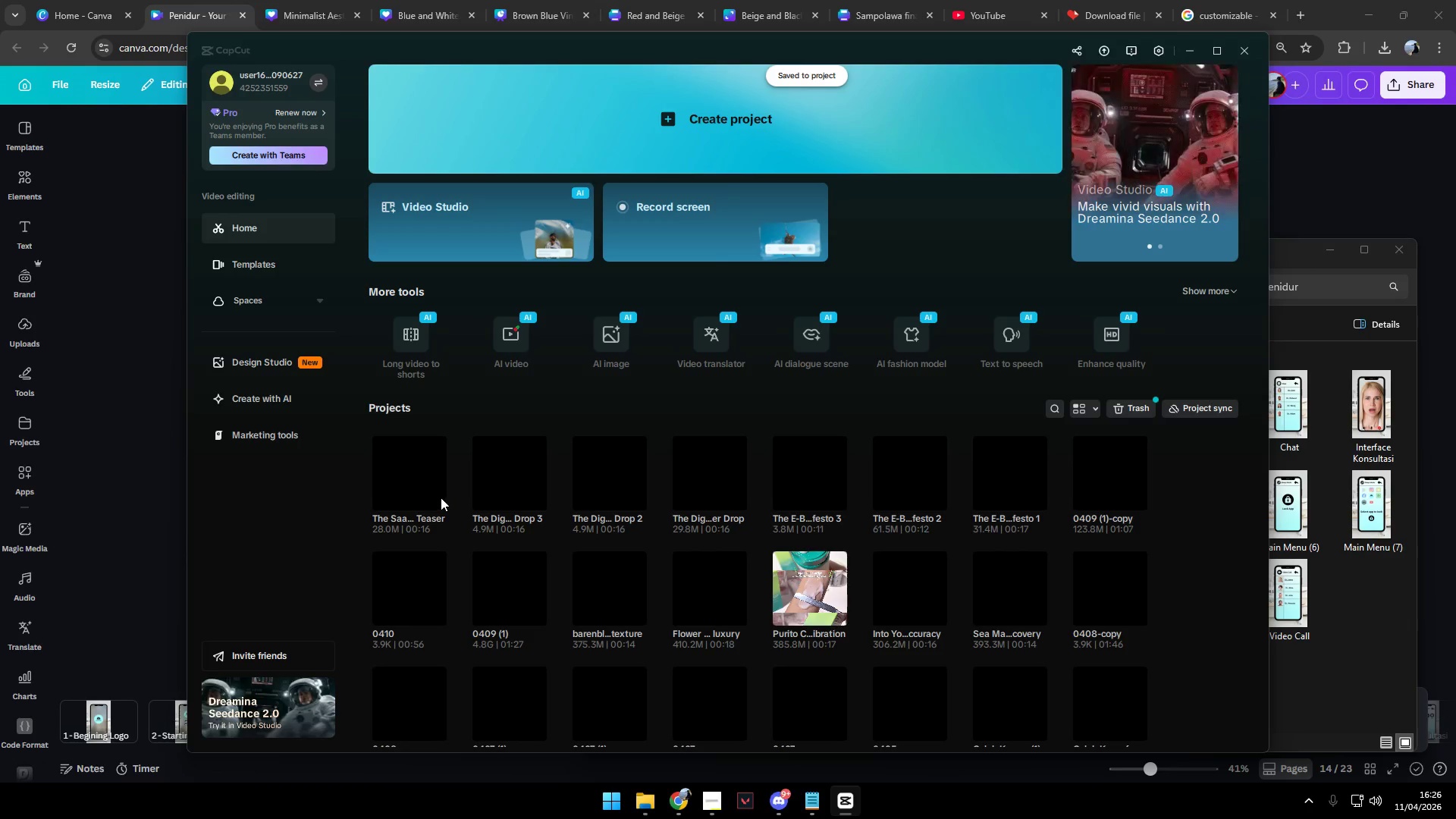 
left_click([436, 500])
 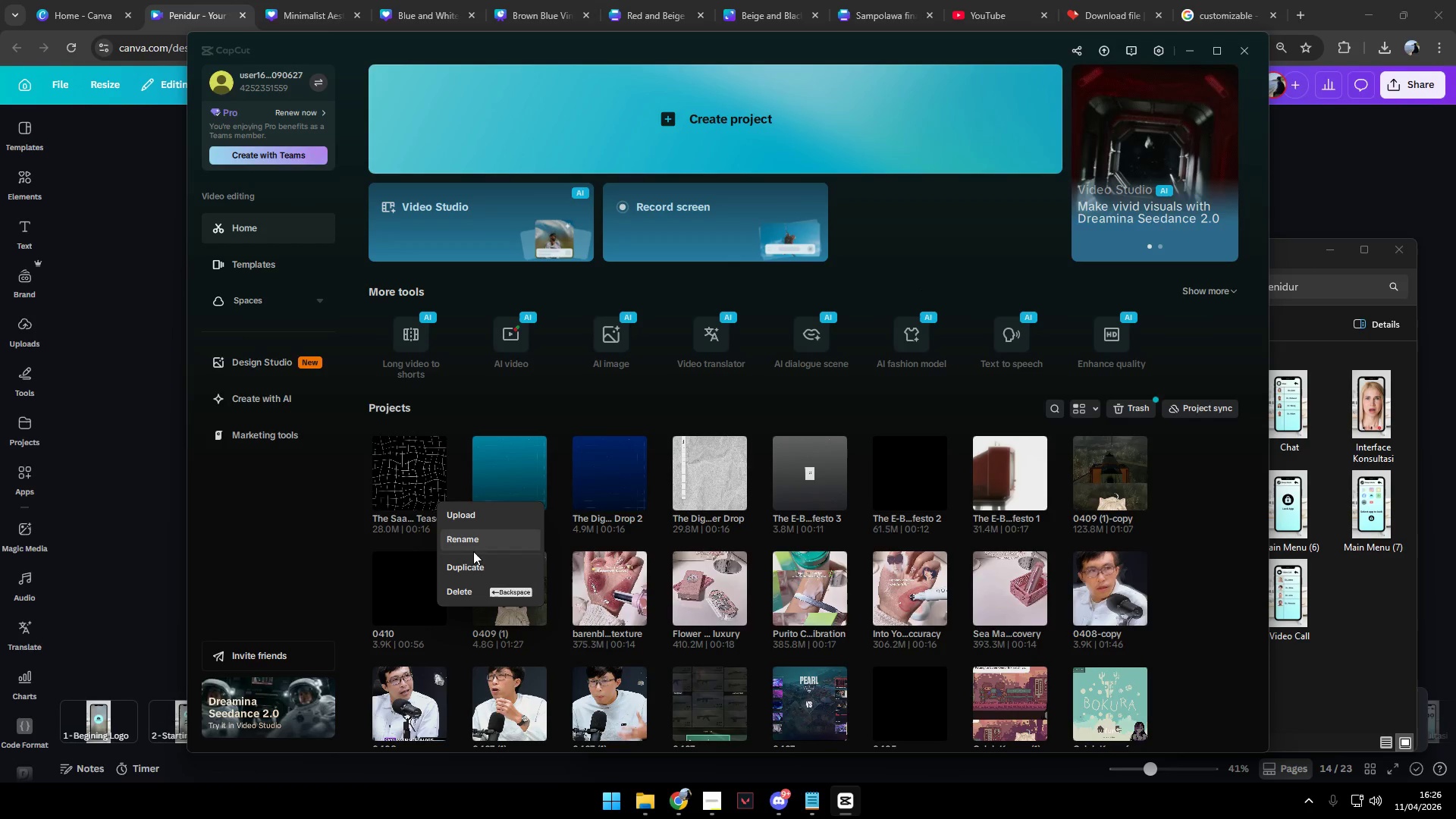 
left_click([479, 562])
 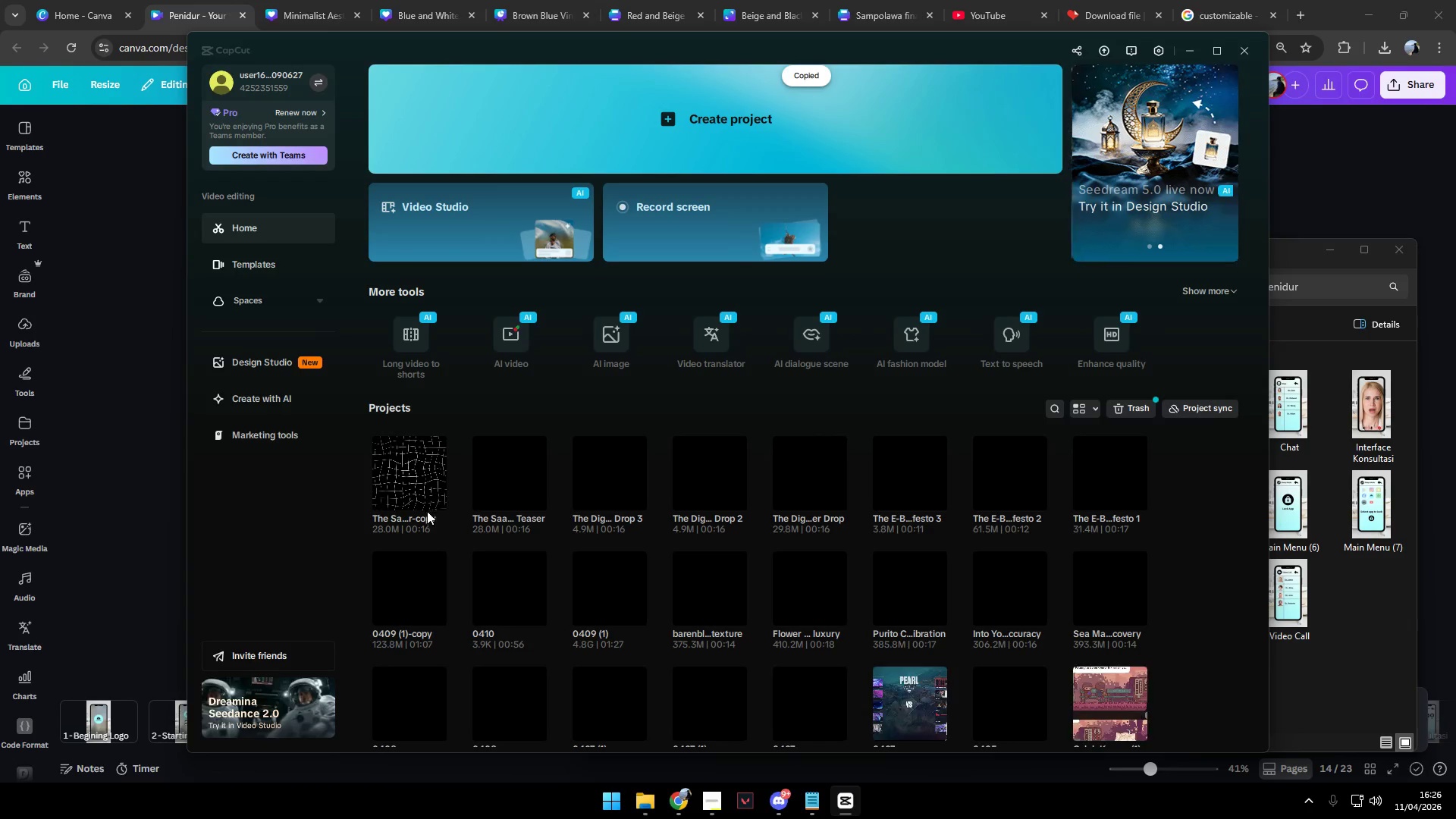 
left_click([436, 497])
 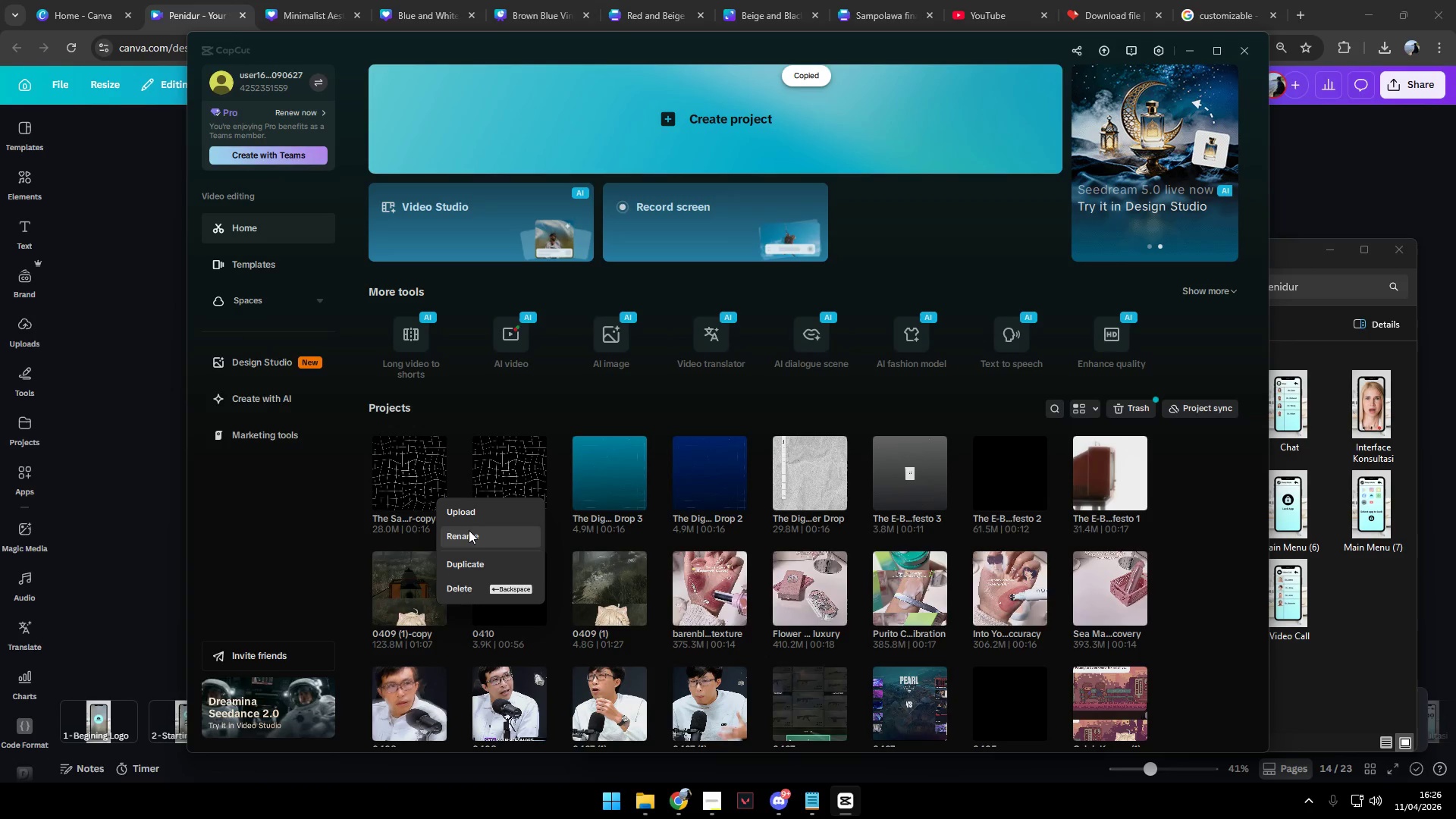 
left_click([469, 532])
 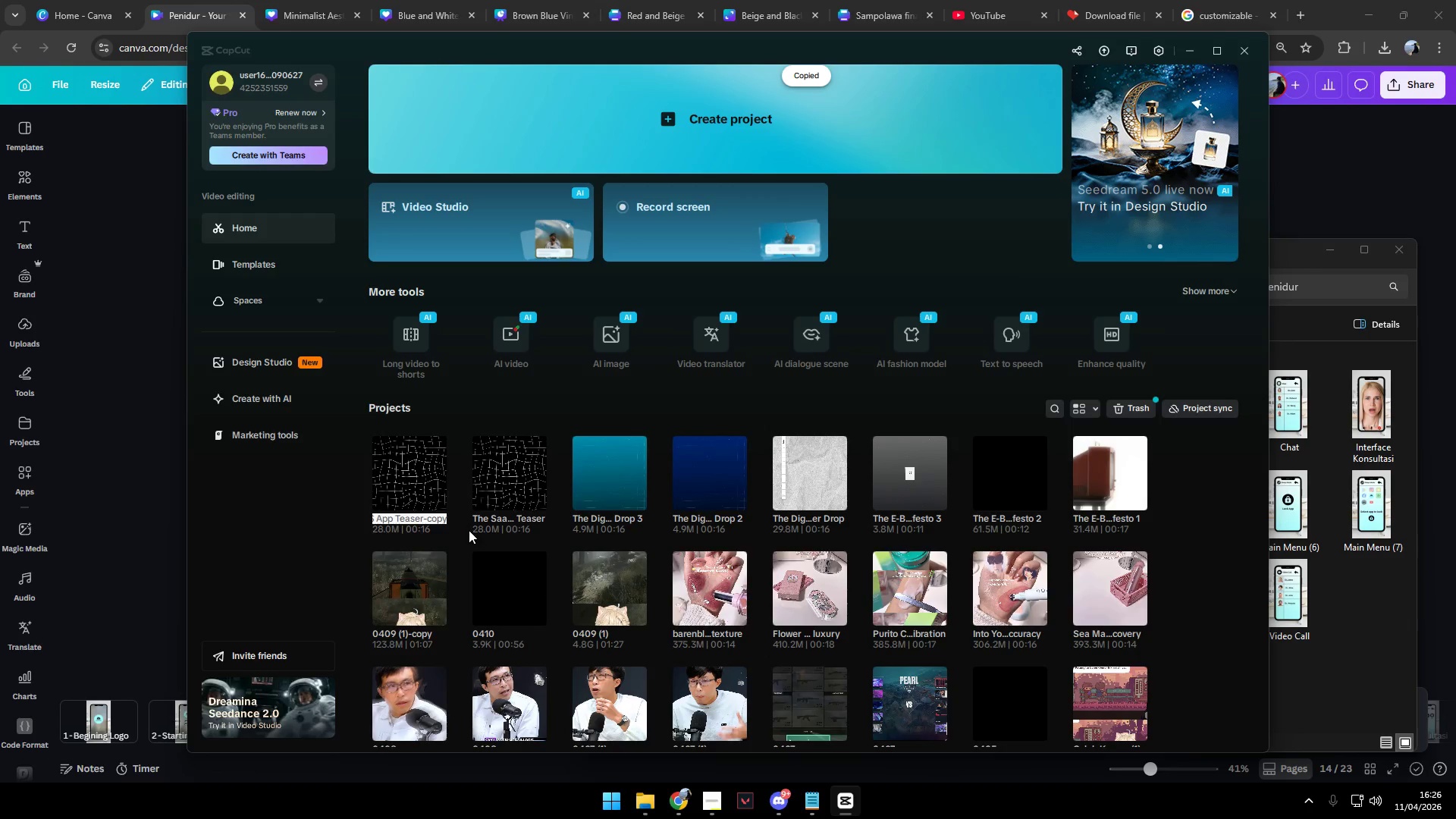 
left_click([427, 517])
 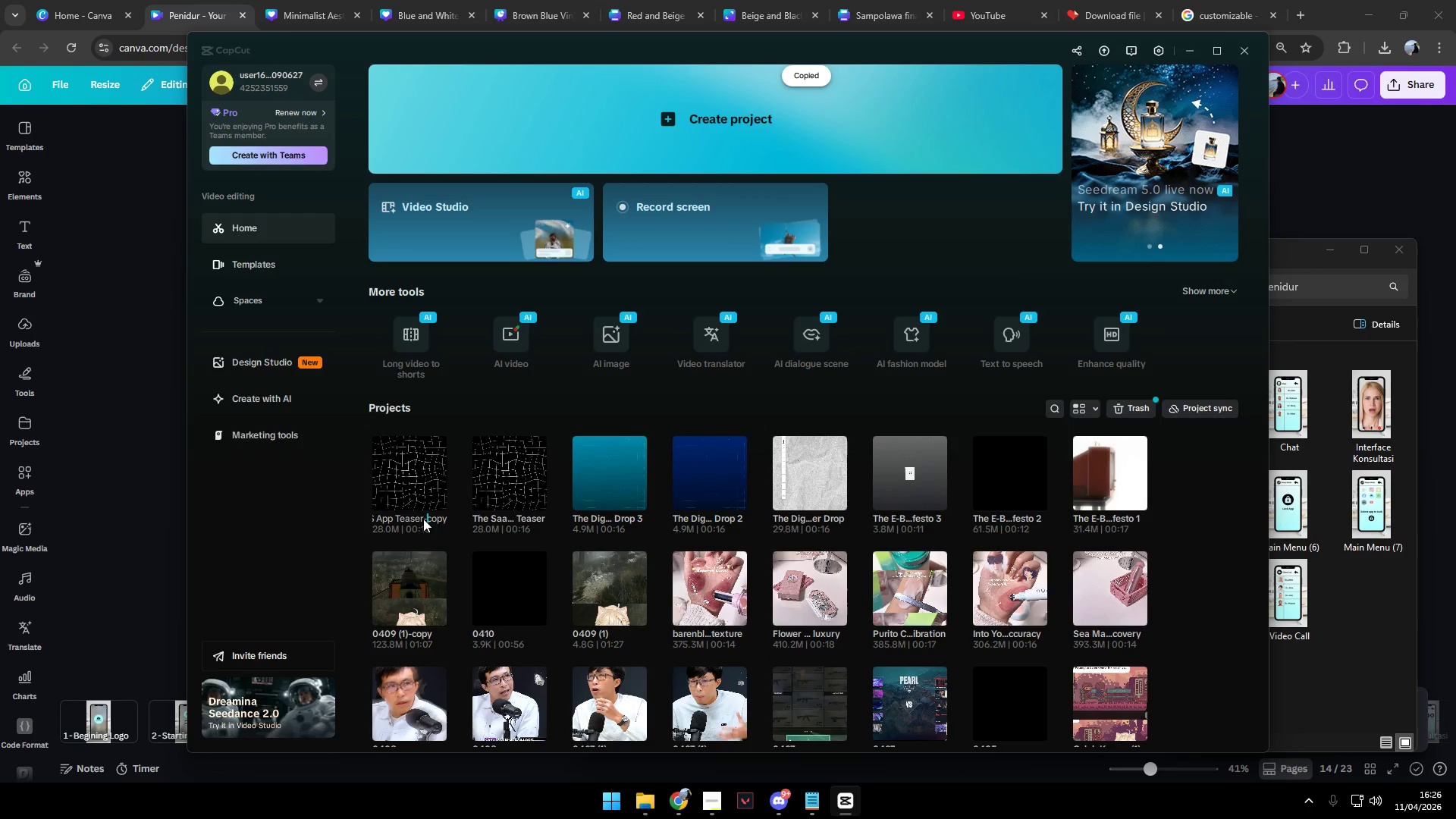 
left_click_drag(start_coordinate=[422, 519], to_coordinate=[465, 521])
 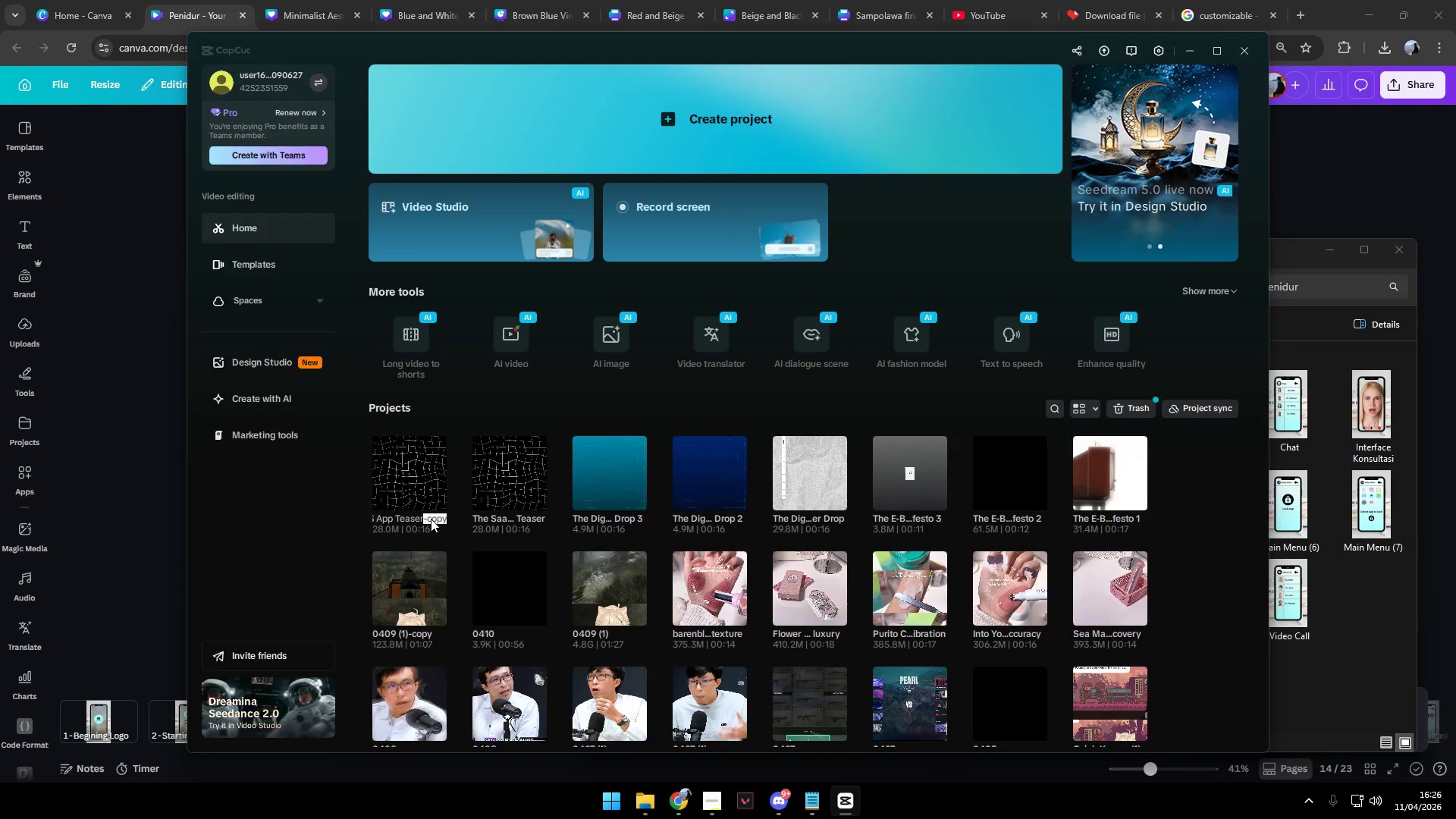 
key(Space)
 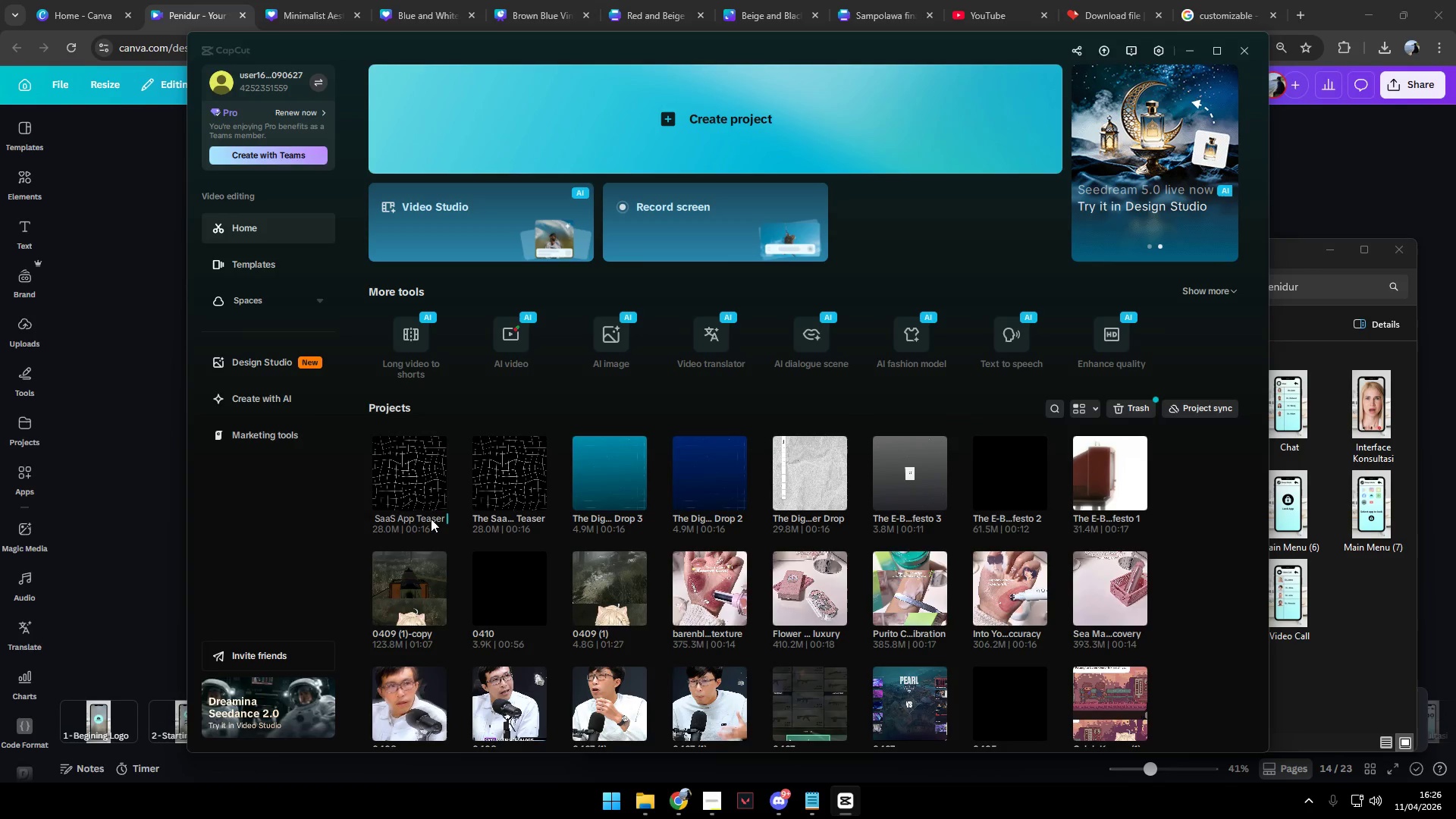 
key(2)
 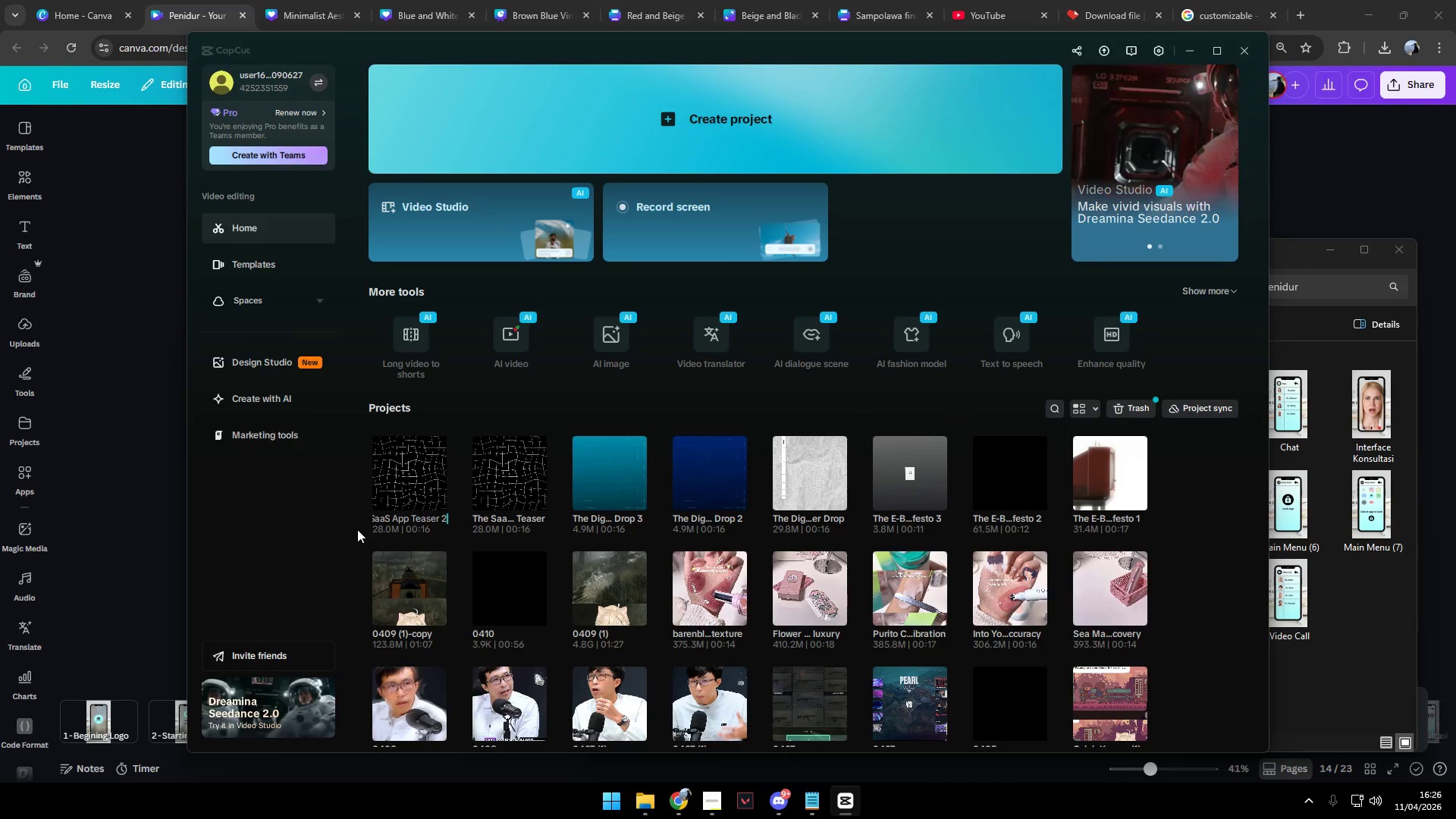 
double_click([412, 479])